 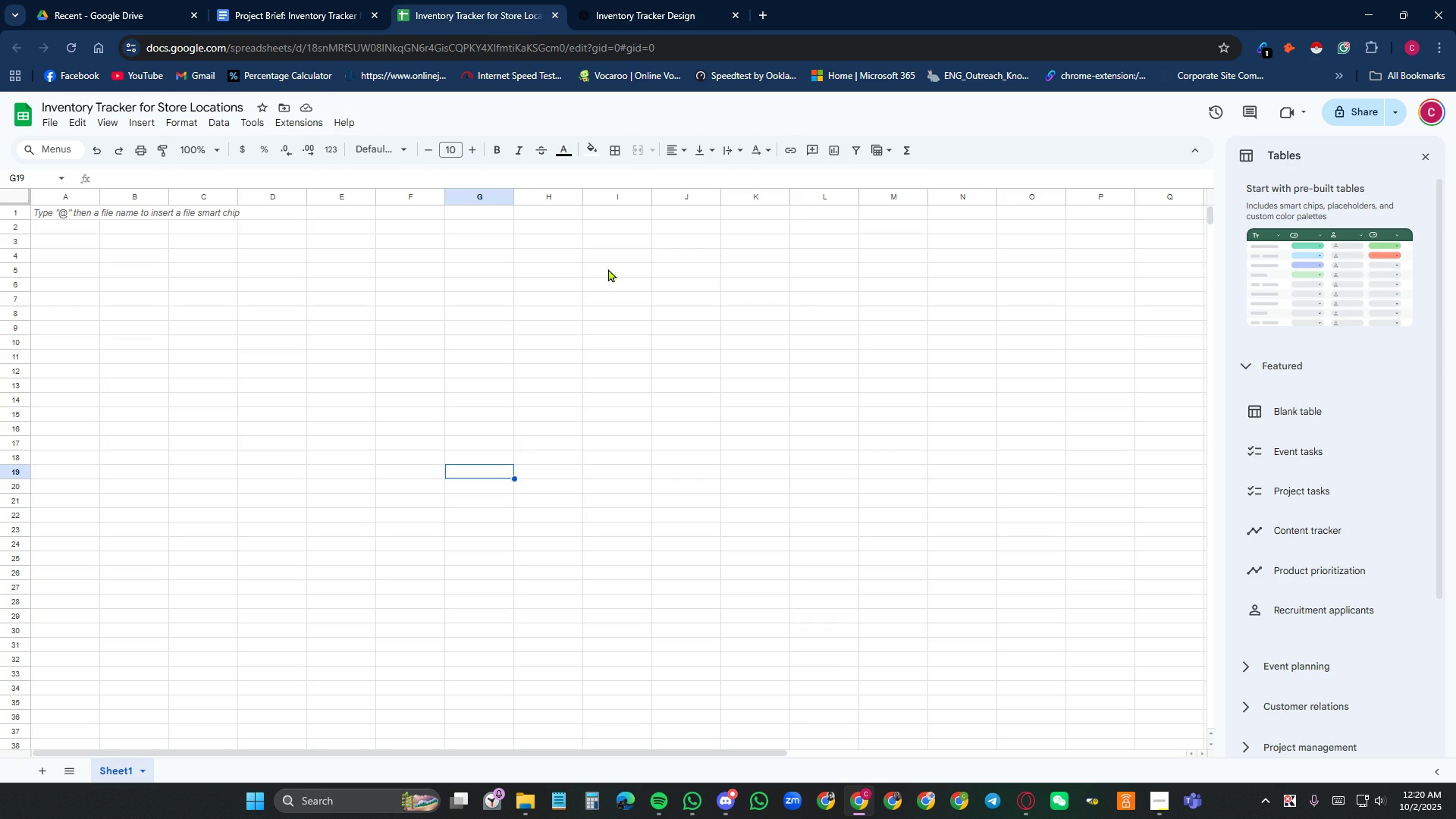 
left_click([644, 7])
 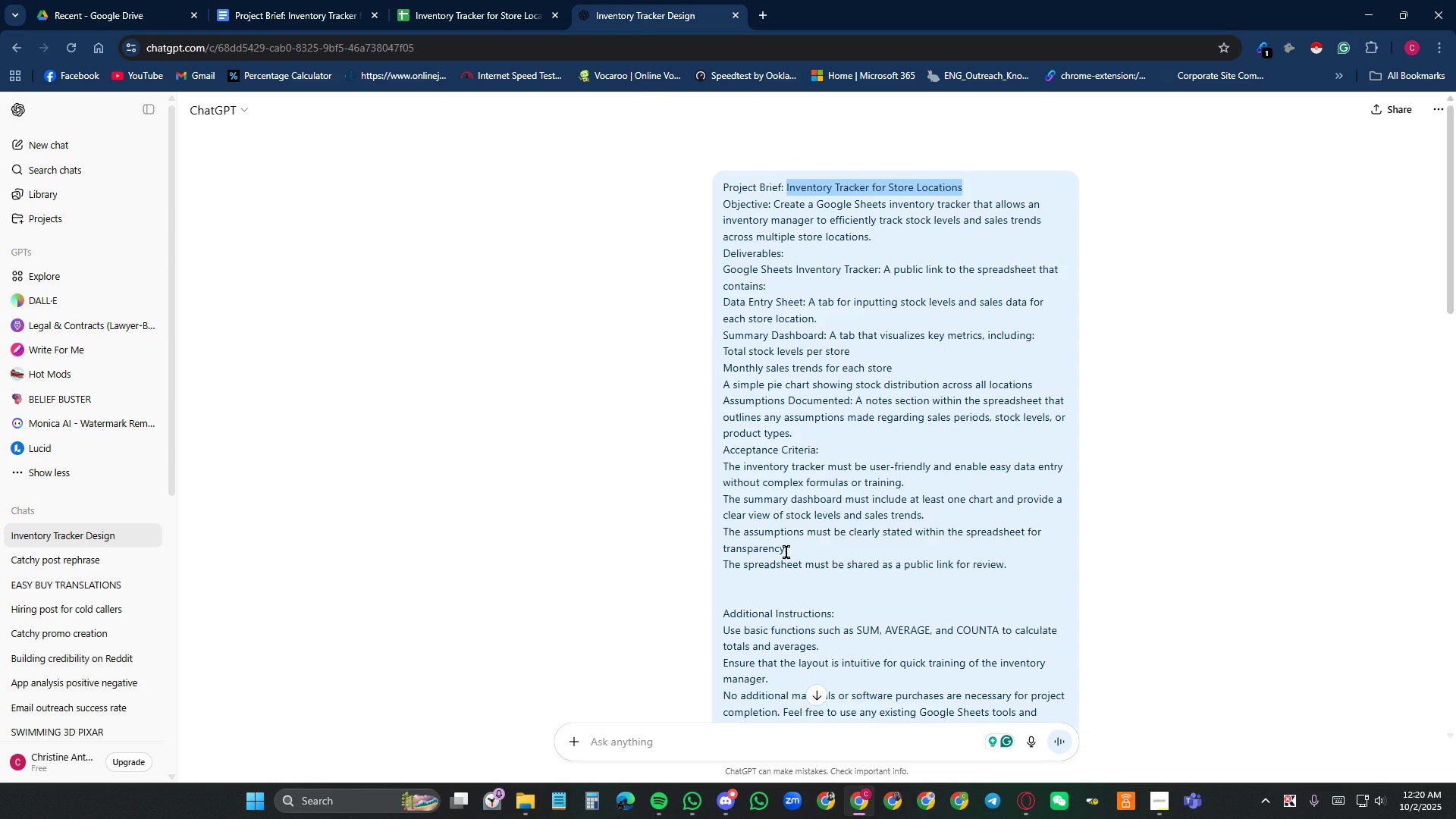 
scroll: coordinate [843, 491], scroll_direction: down, amount: 23.0
 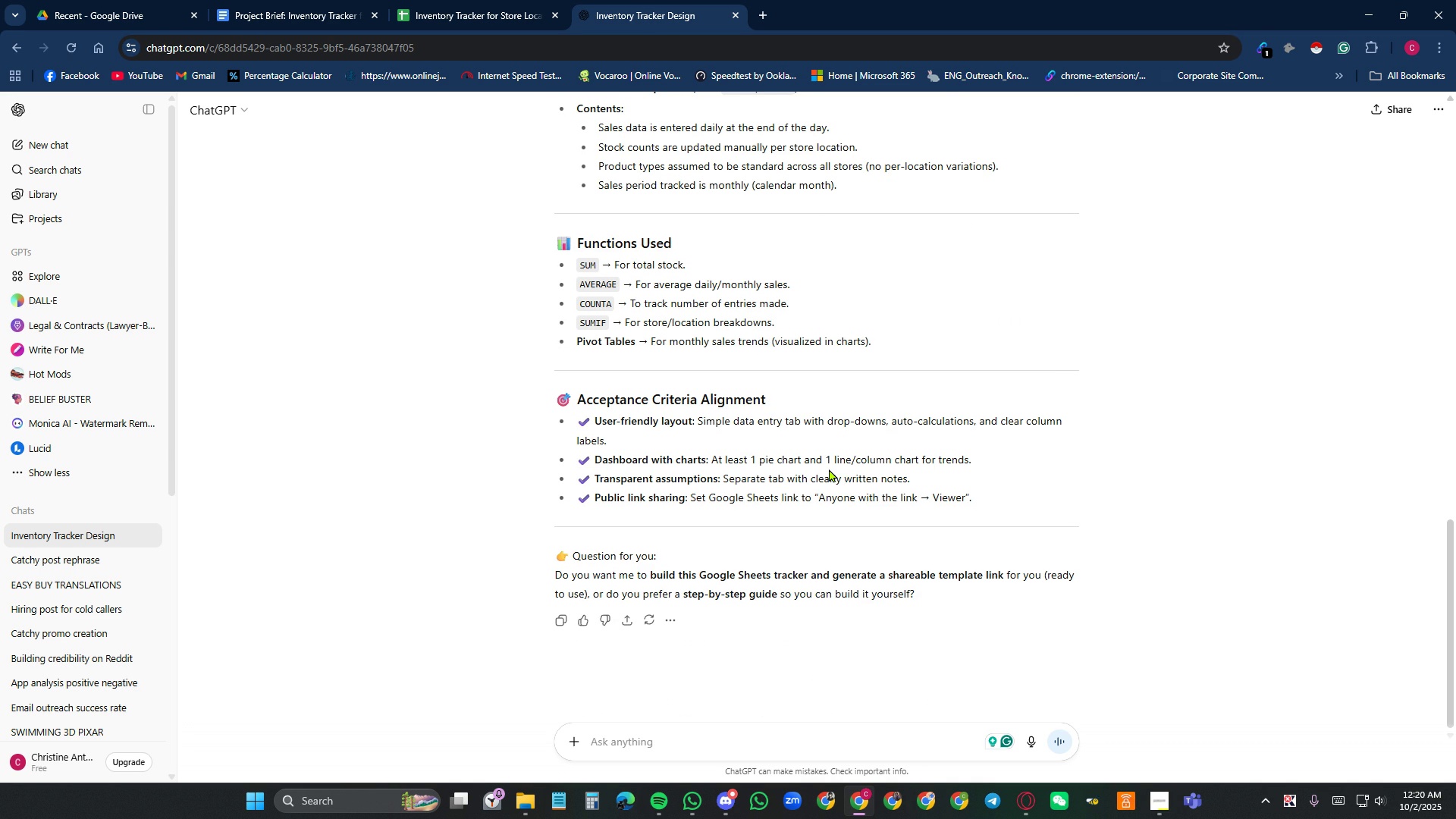 
scroll: coordinate [820, 472], scroll_direction: up, amount: 5.0
 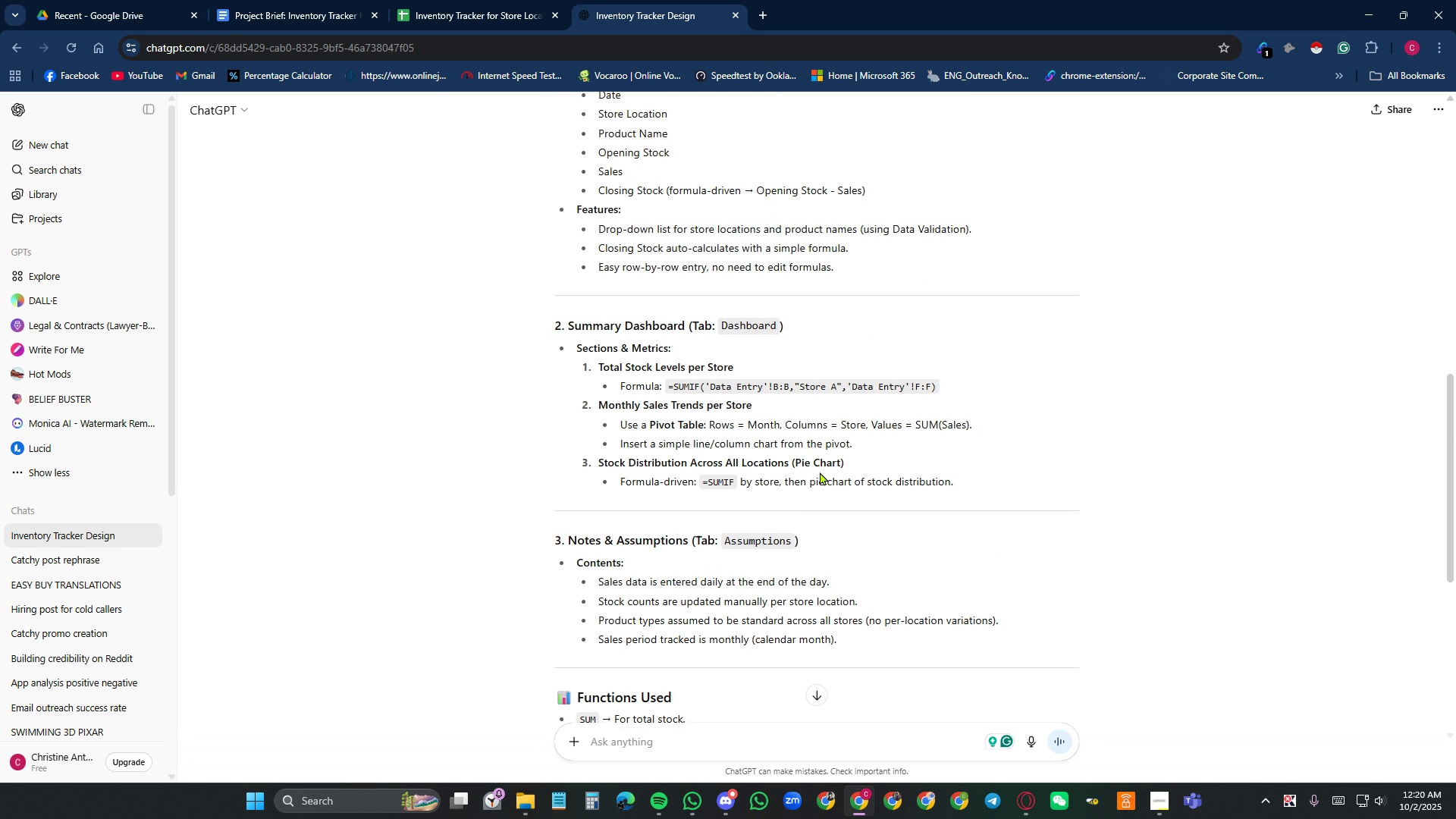 
scroll: coordinate [817, 472], scroll_direction: down, amount: 5.0
 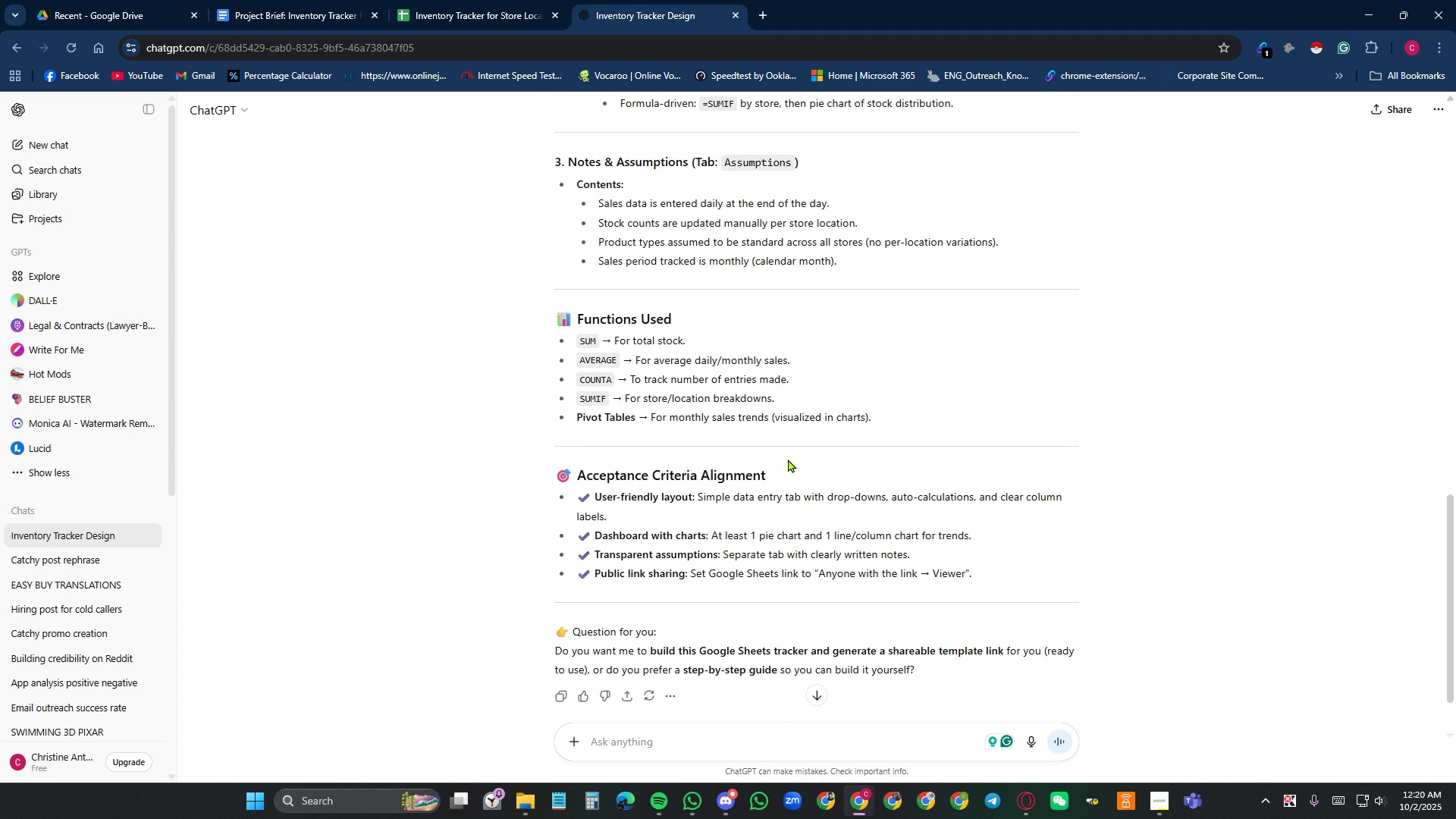 
wait(28.92)
 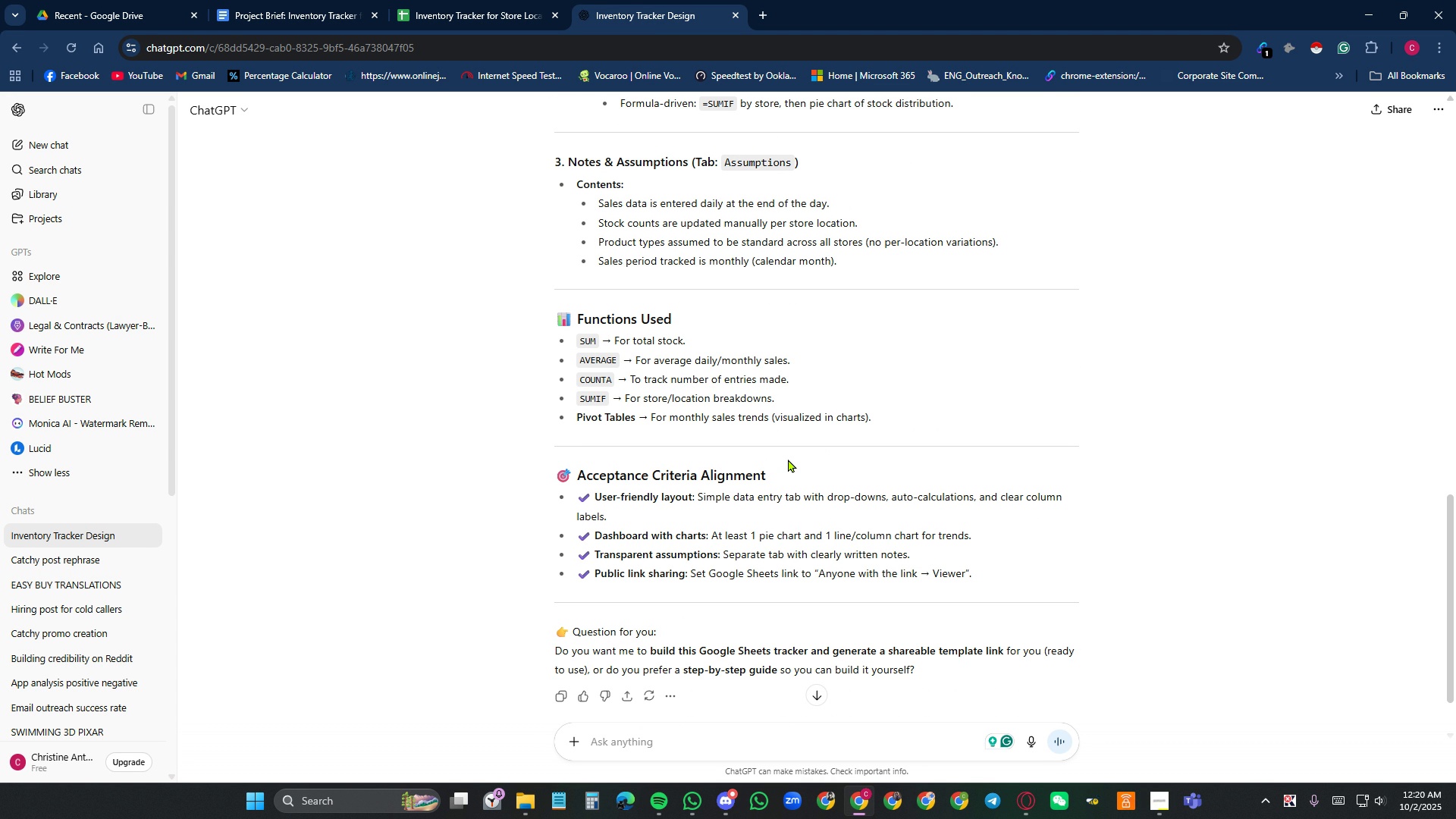 
scroll: coordinate [782, 429], scroll_direction: up, amount: 10.0
 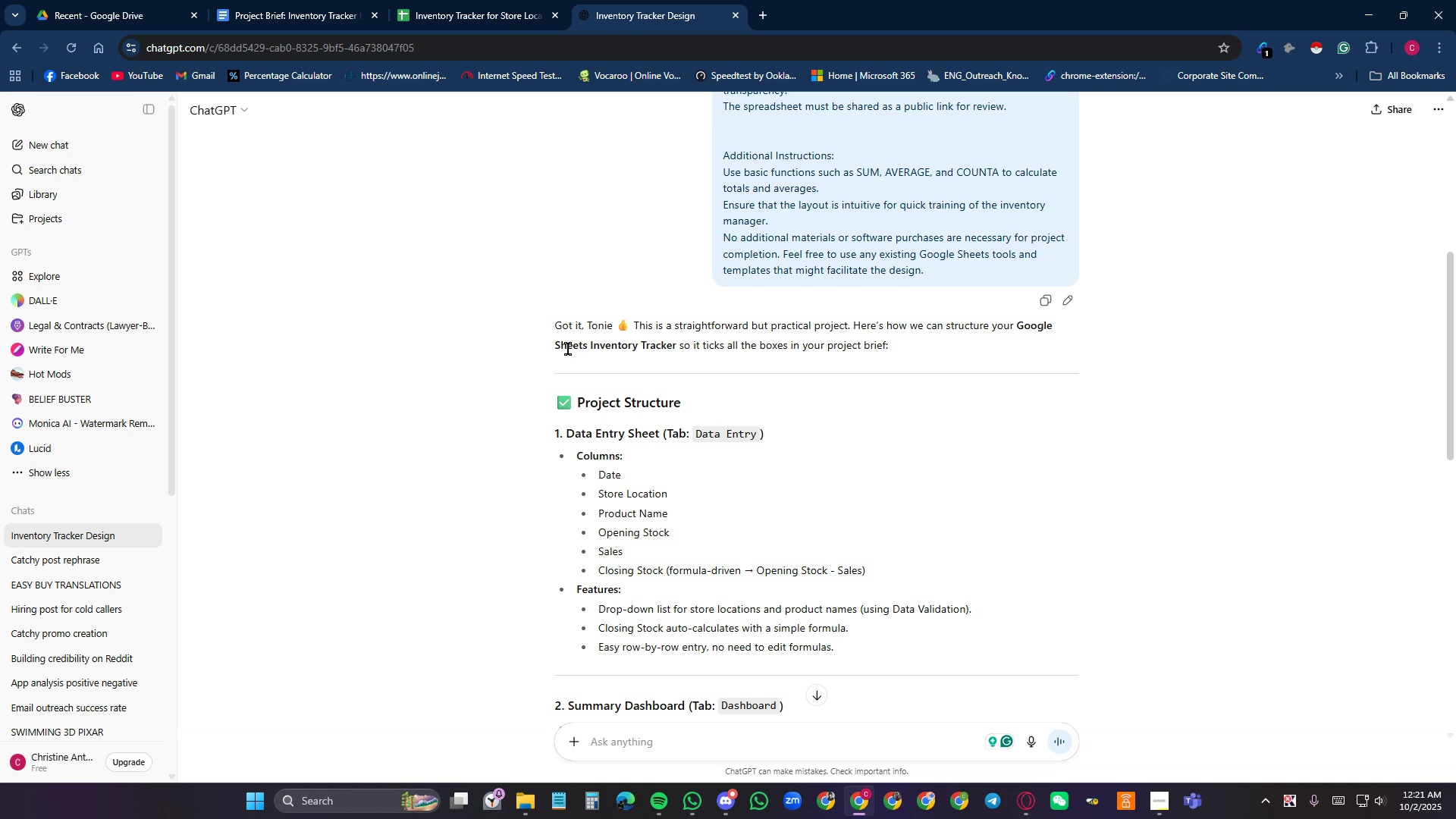 
wait(10.79)
 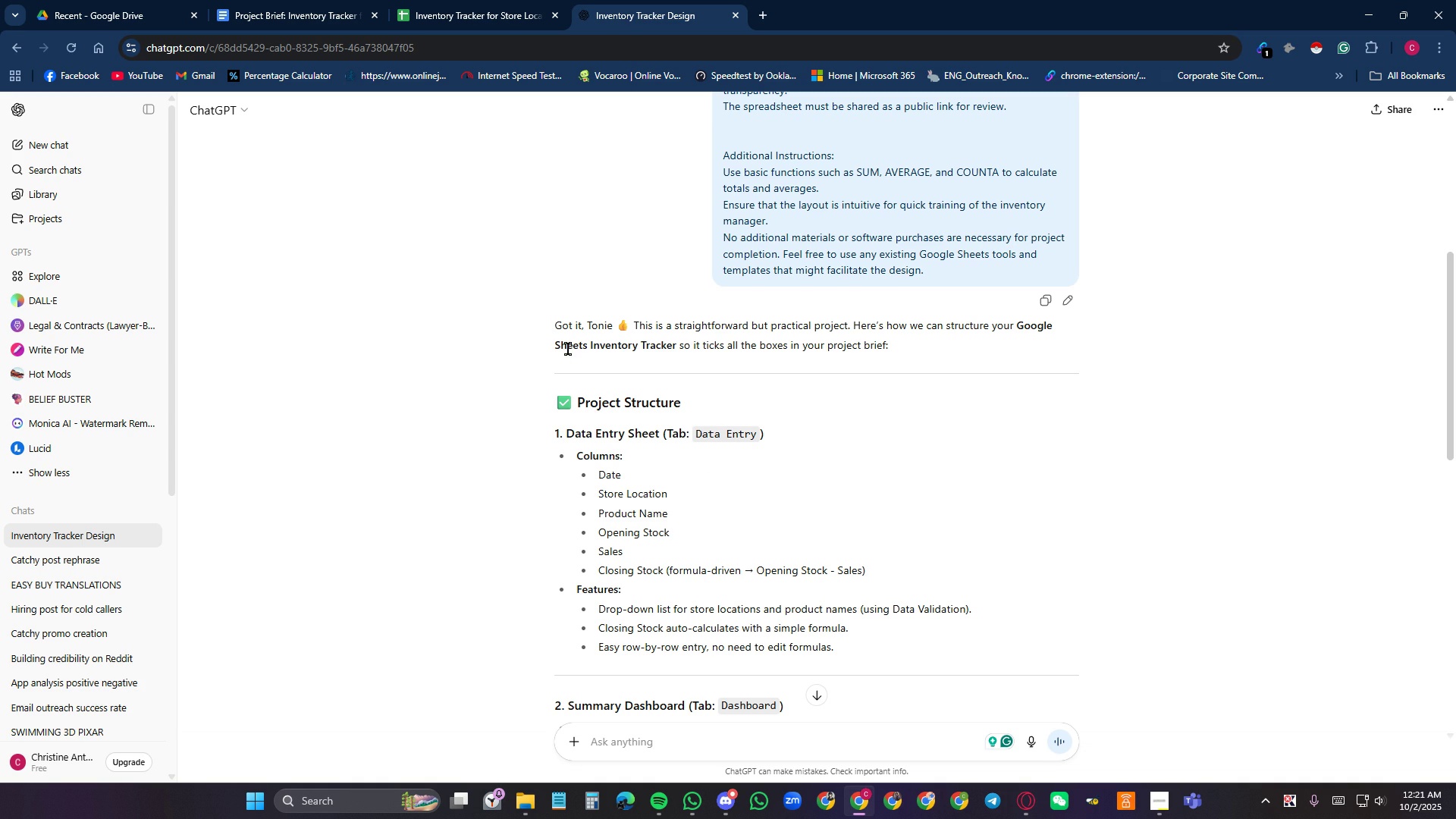 
left_click([720, 804])
 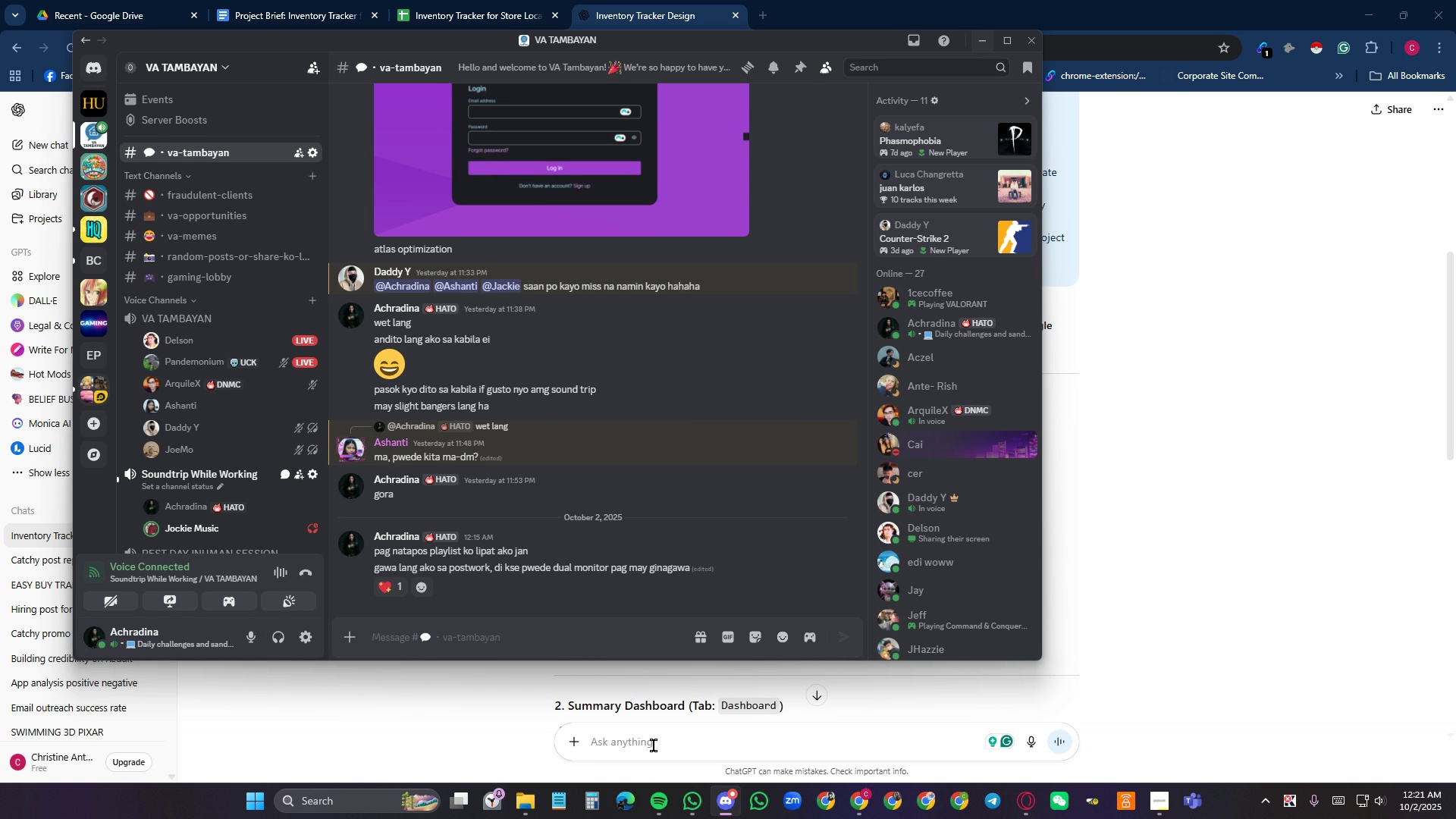 
wait(13.26)
 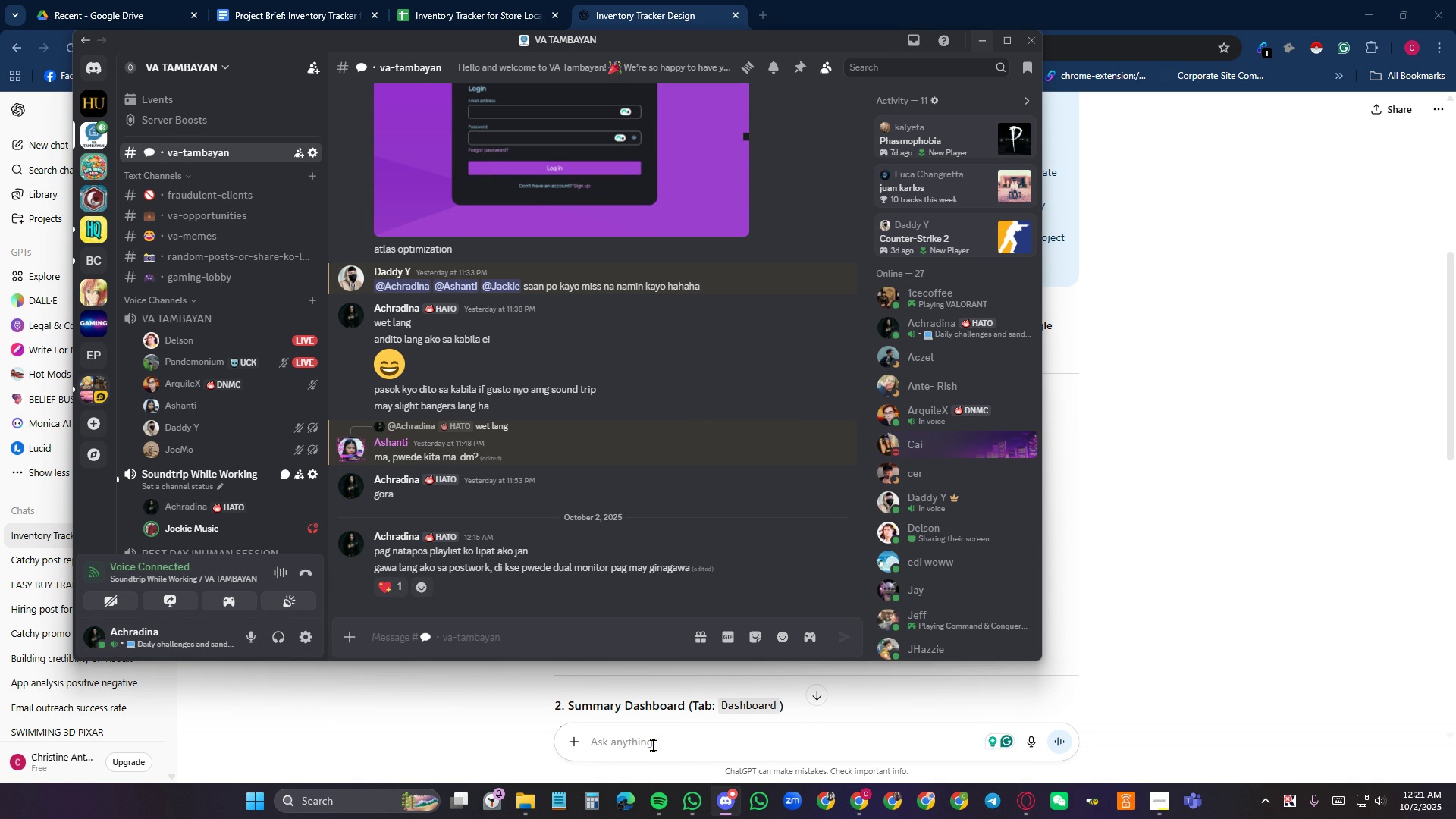 
left_click([984, 32])
 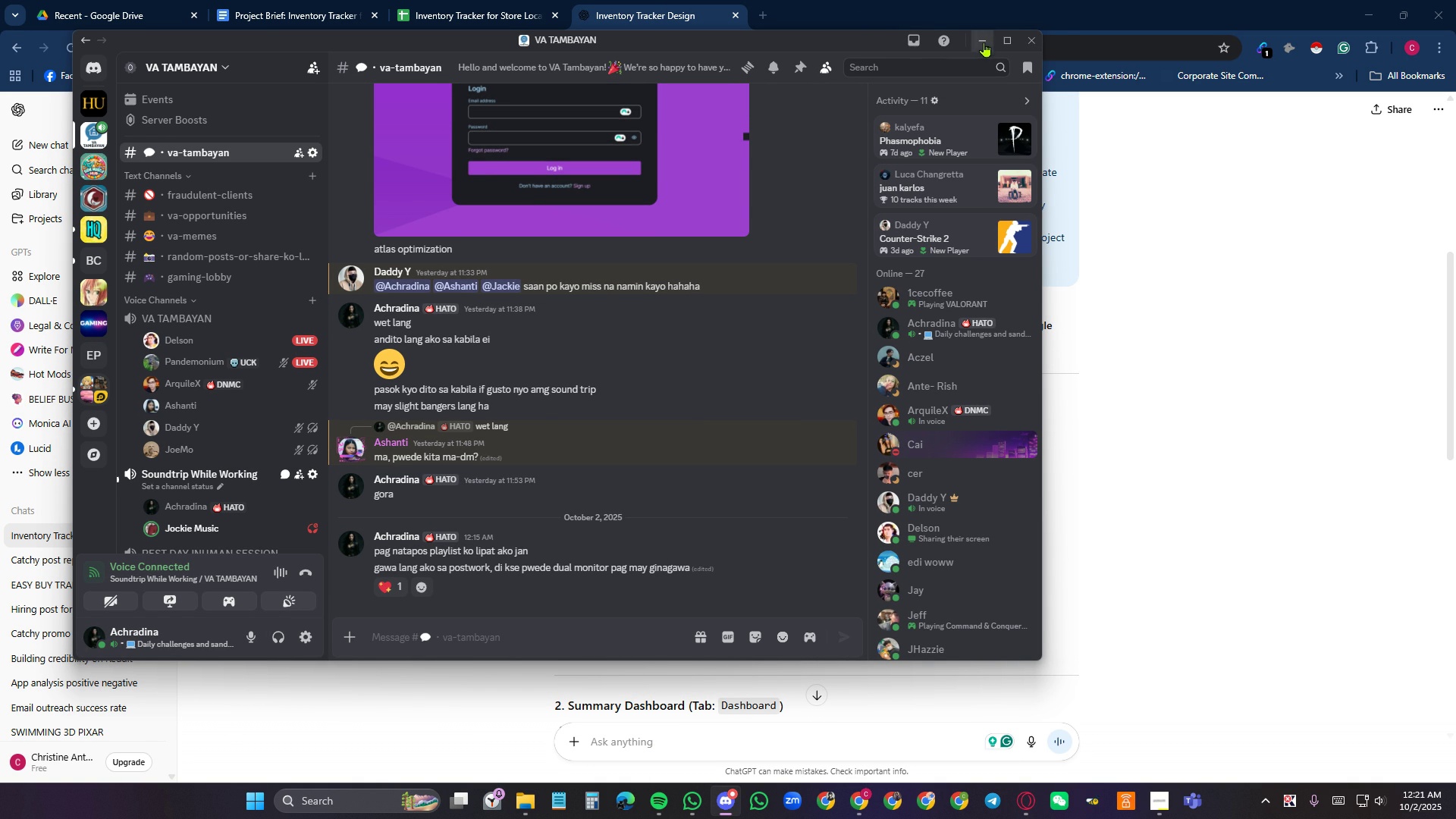 
left_click([984, 42])
 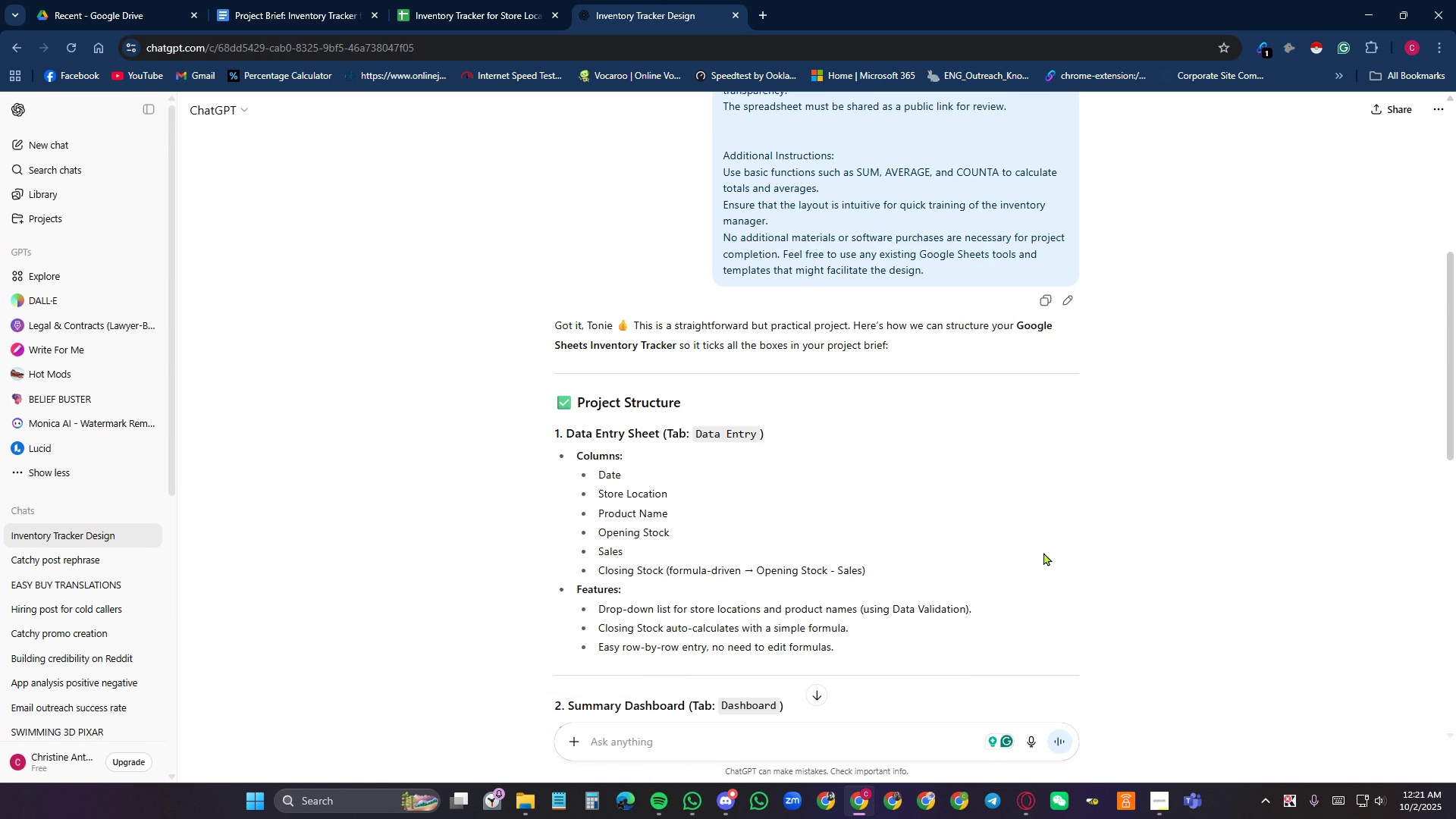 
scroll: coordinate [1045, 548], scroll_direction: down, amount: 4.0
 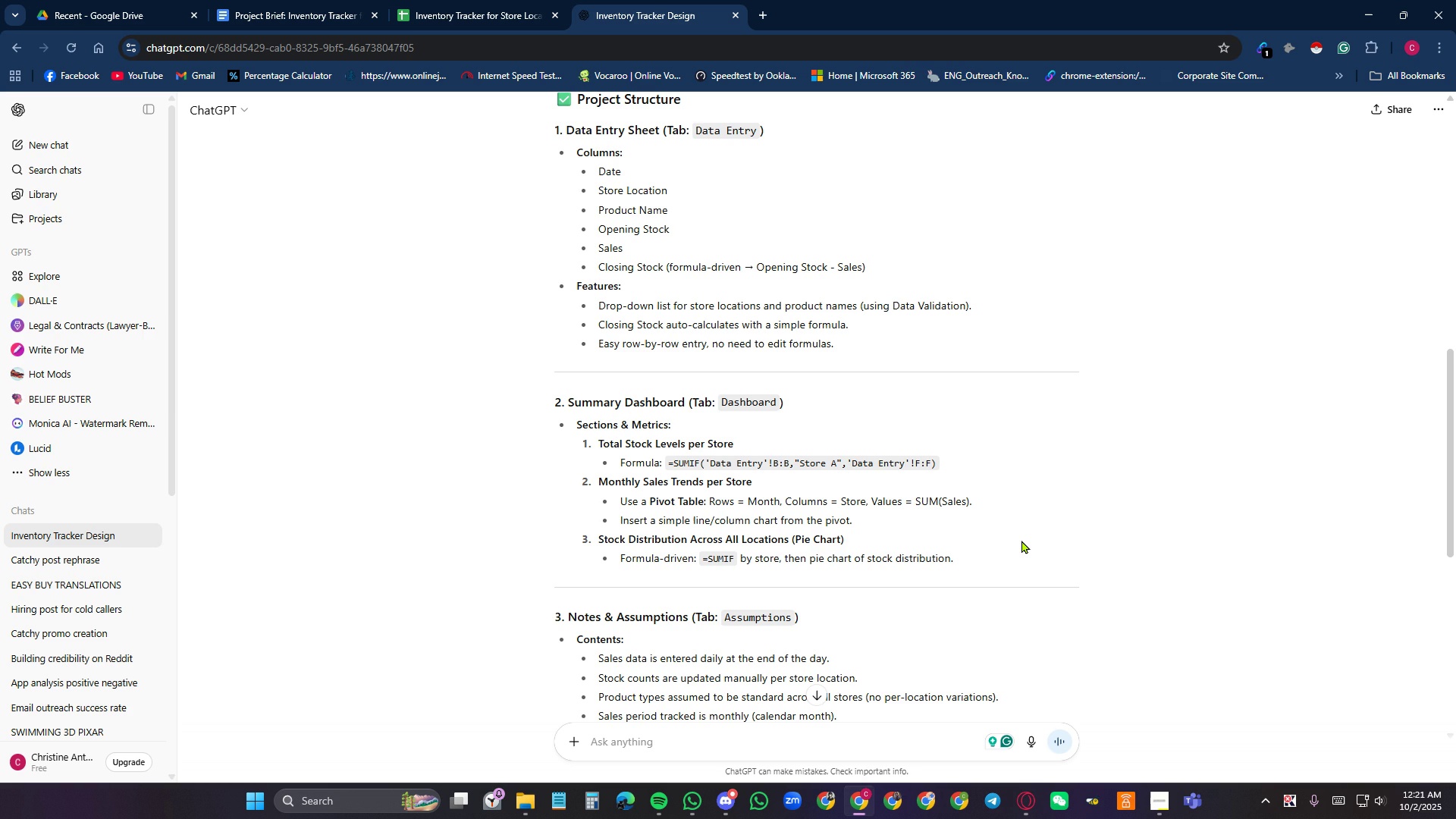 
wait(14.07)
 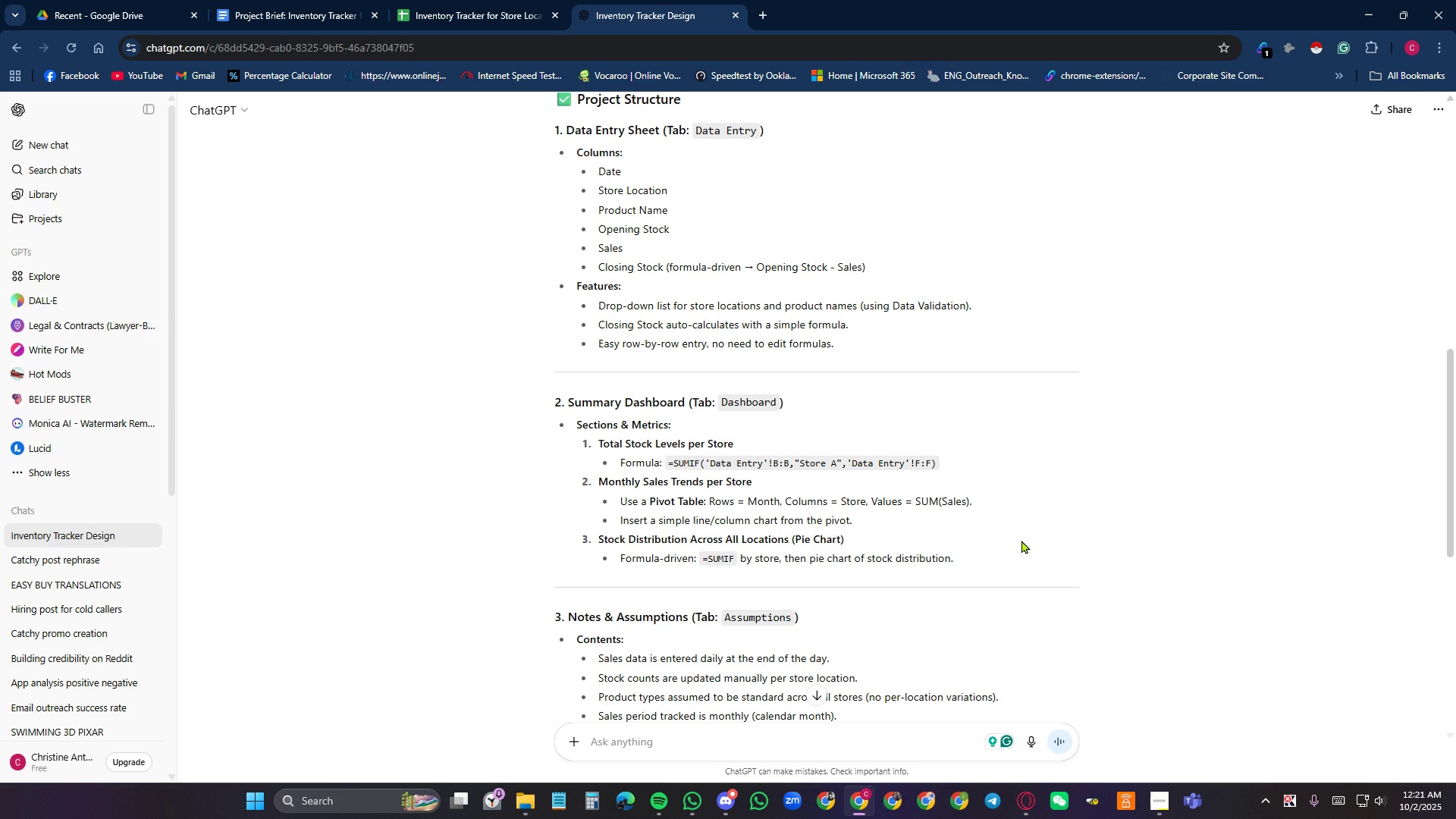 
scroll: coordinate [1020, 541], scroll_direction: down, amount: 9.0
 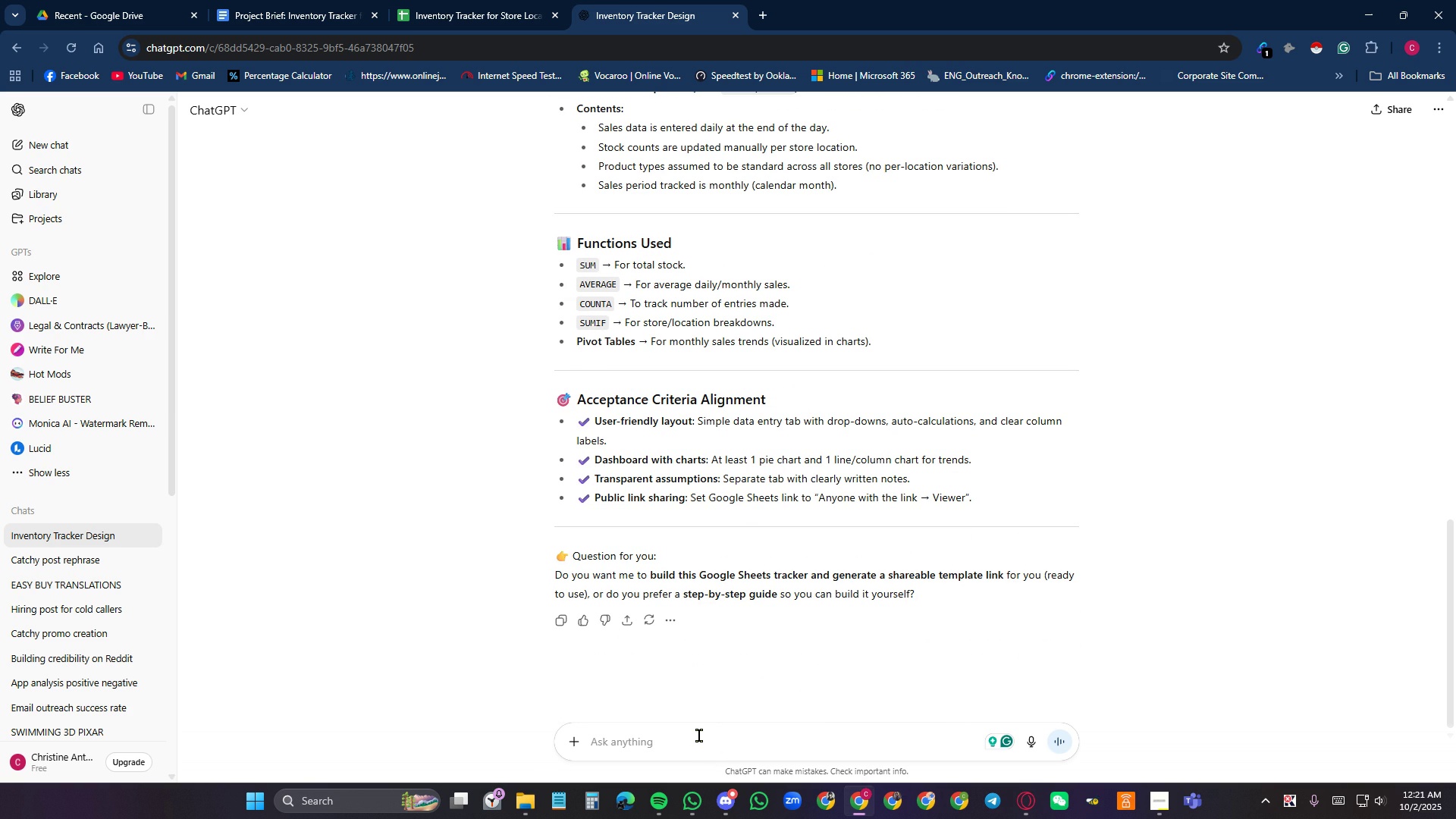 
left_click([699, 736])